 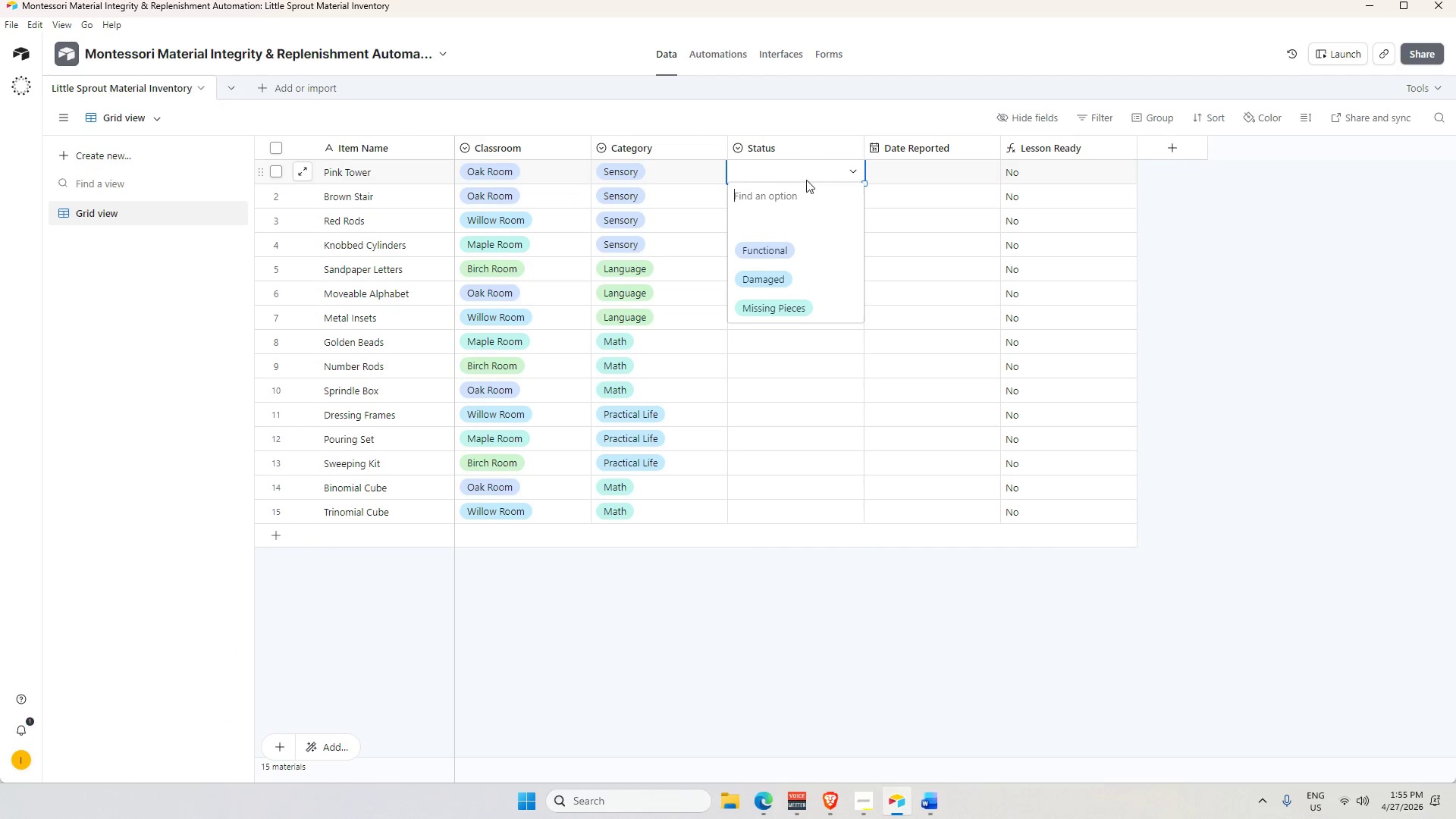 
left_click([786, 257])
 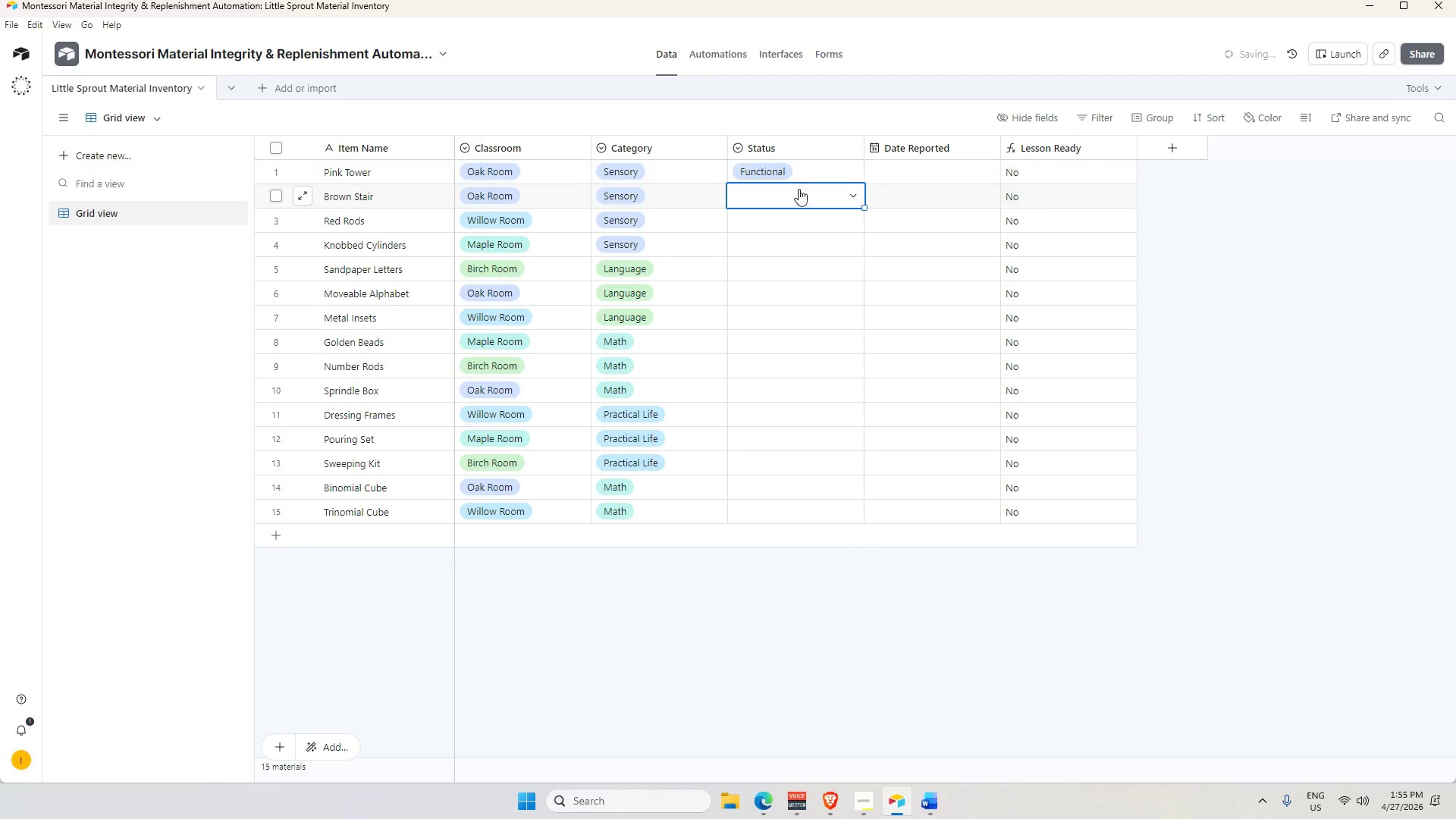 
double_click([797, 203])
 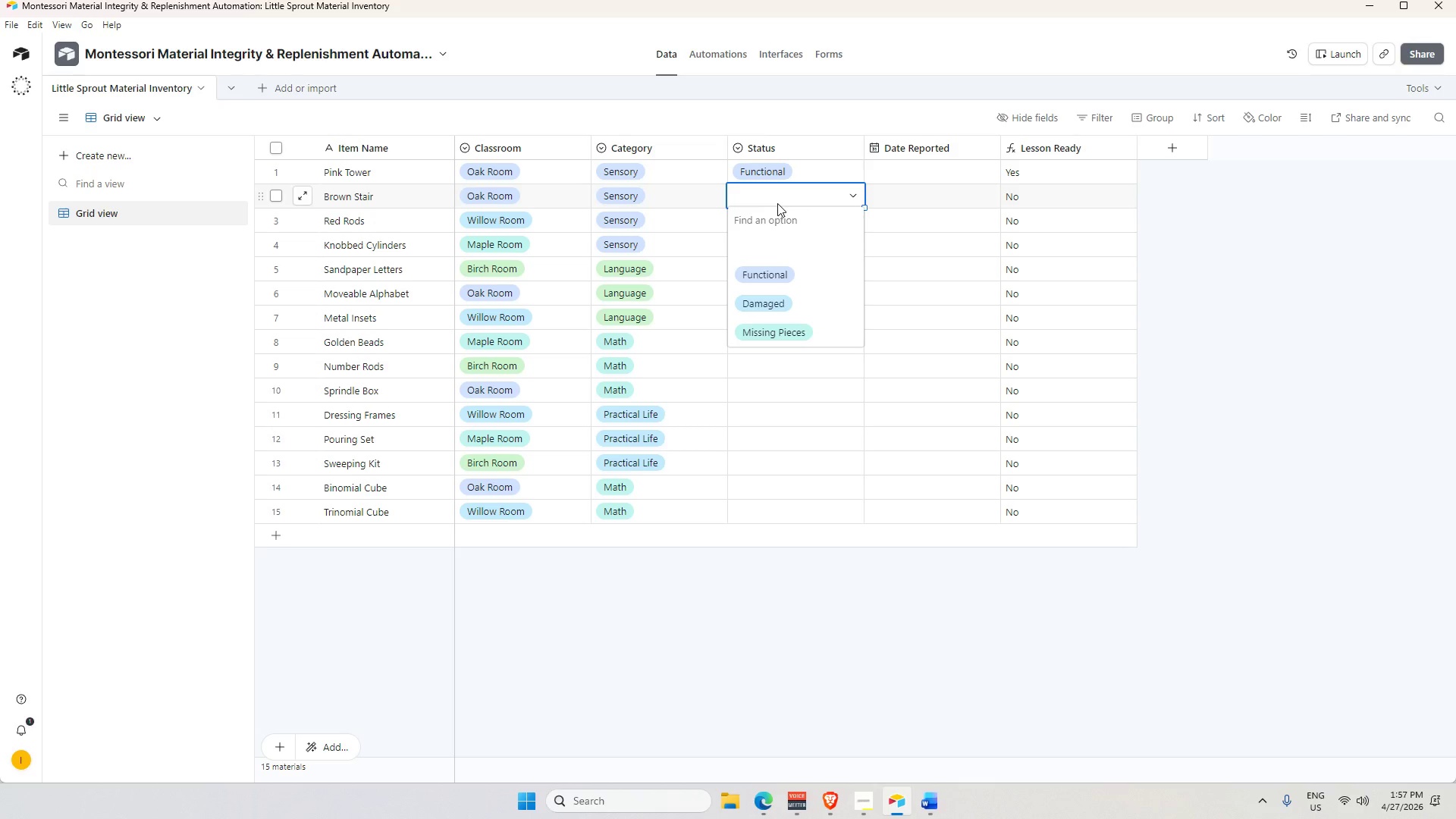 
wait(103.2)
 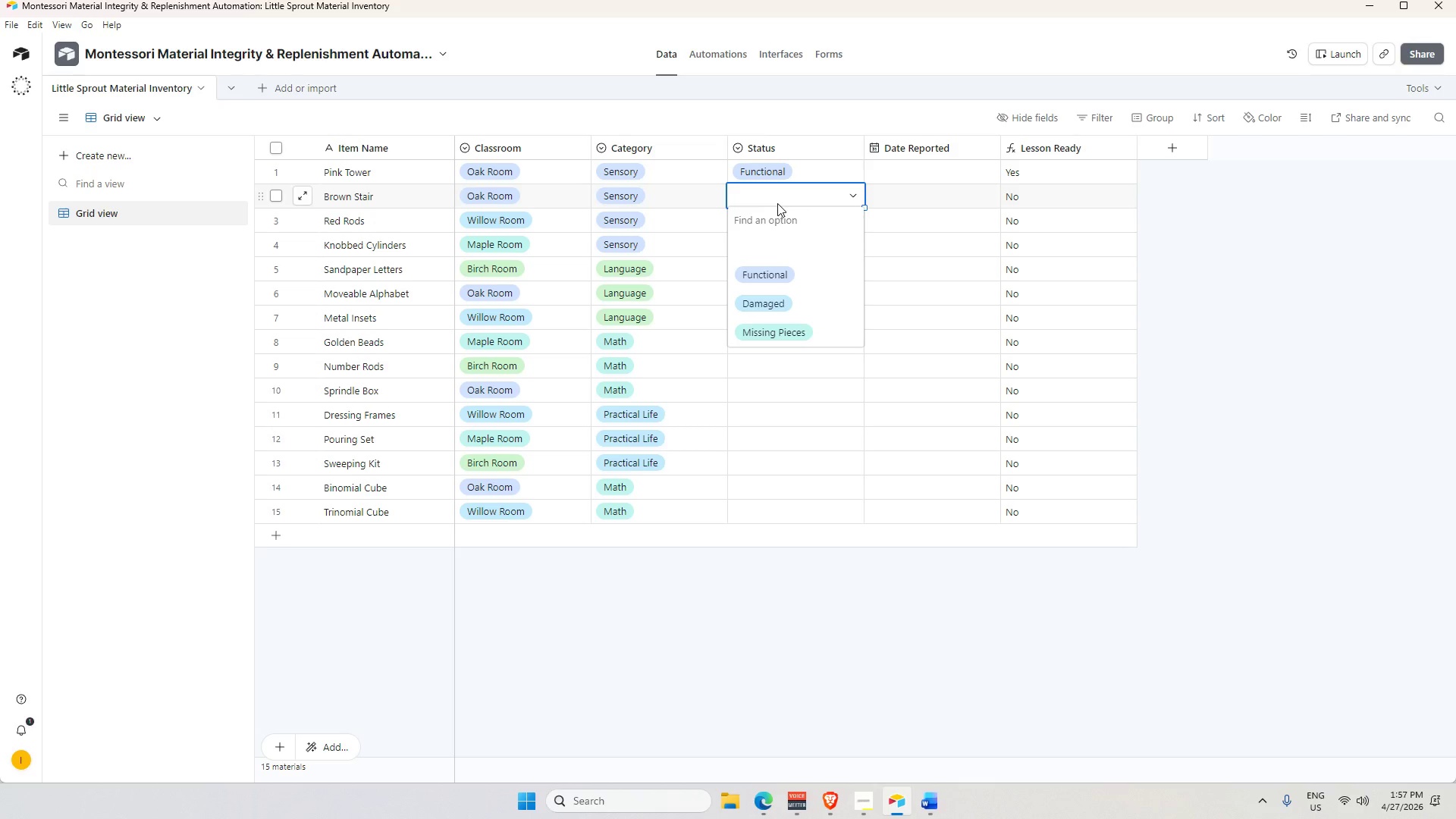 
left_click([930, 799])
 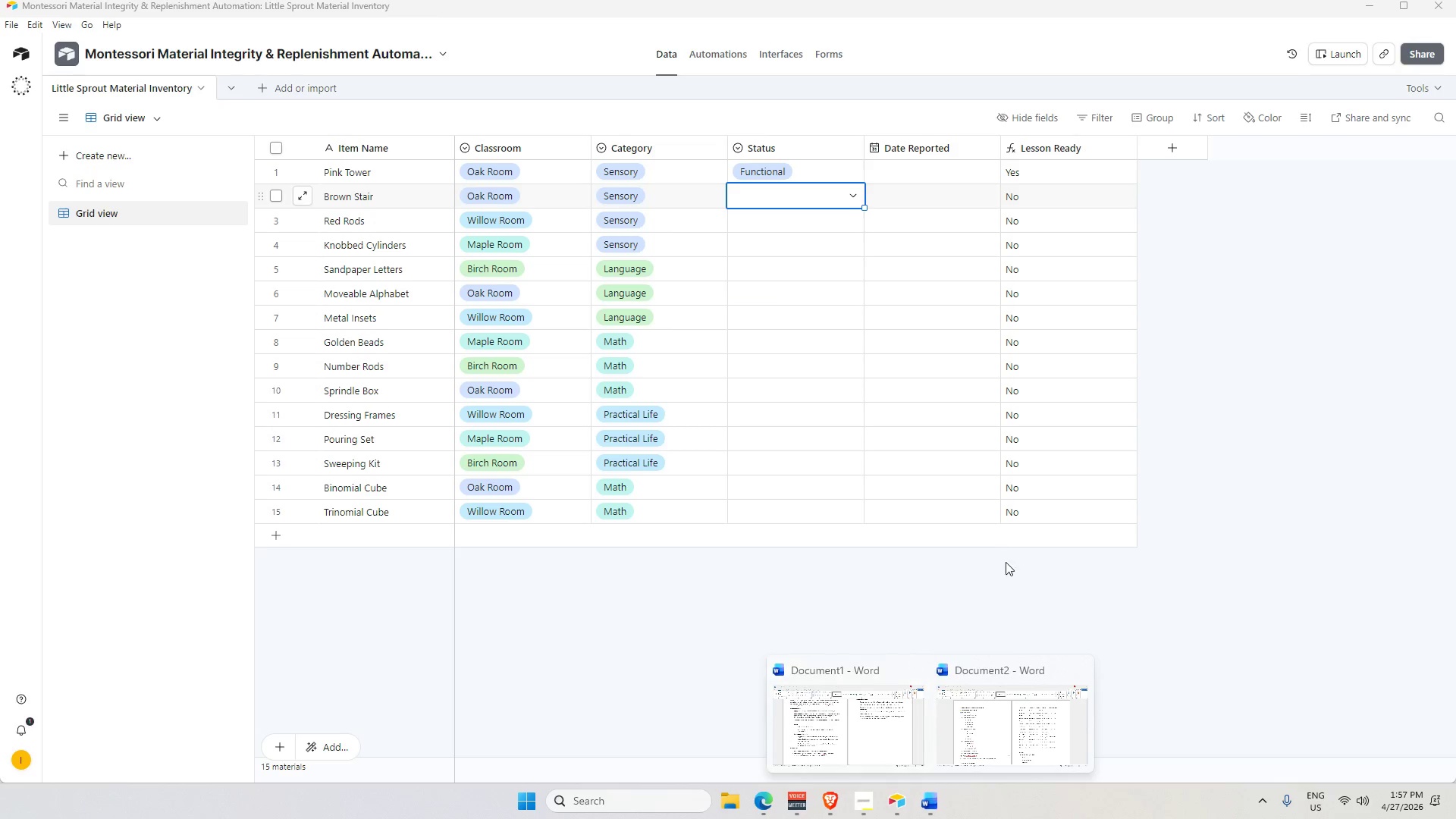 
left_click([993, 607])